 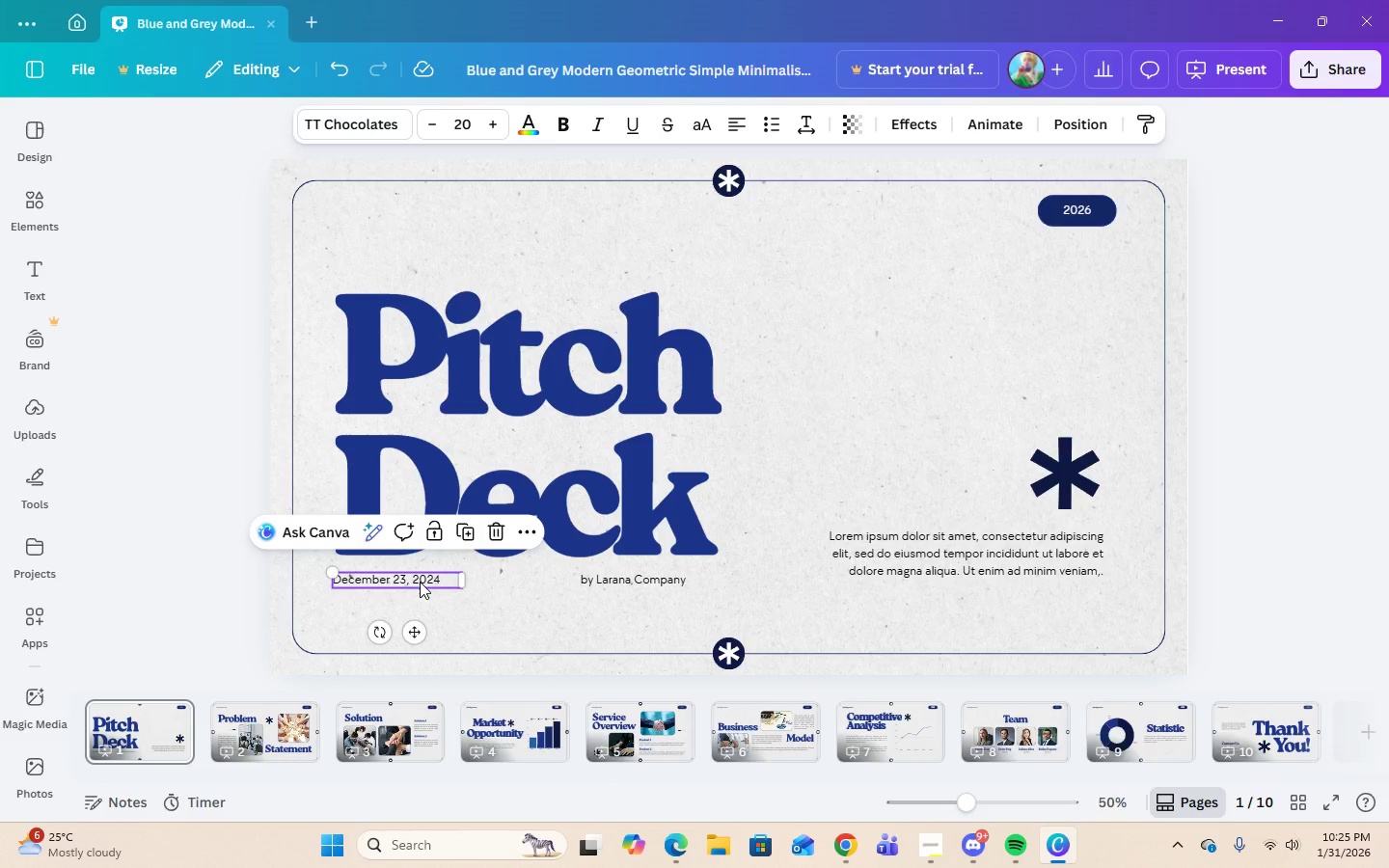 
left_click([493, 534])
 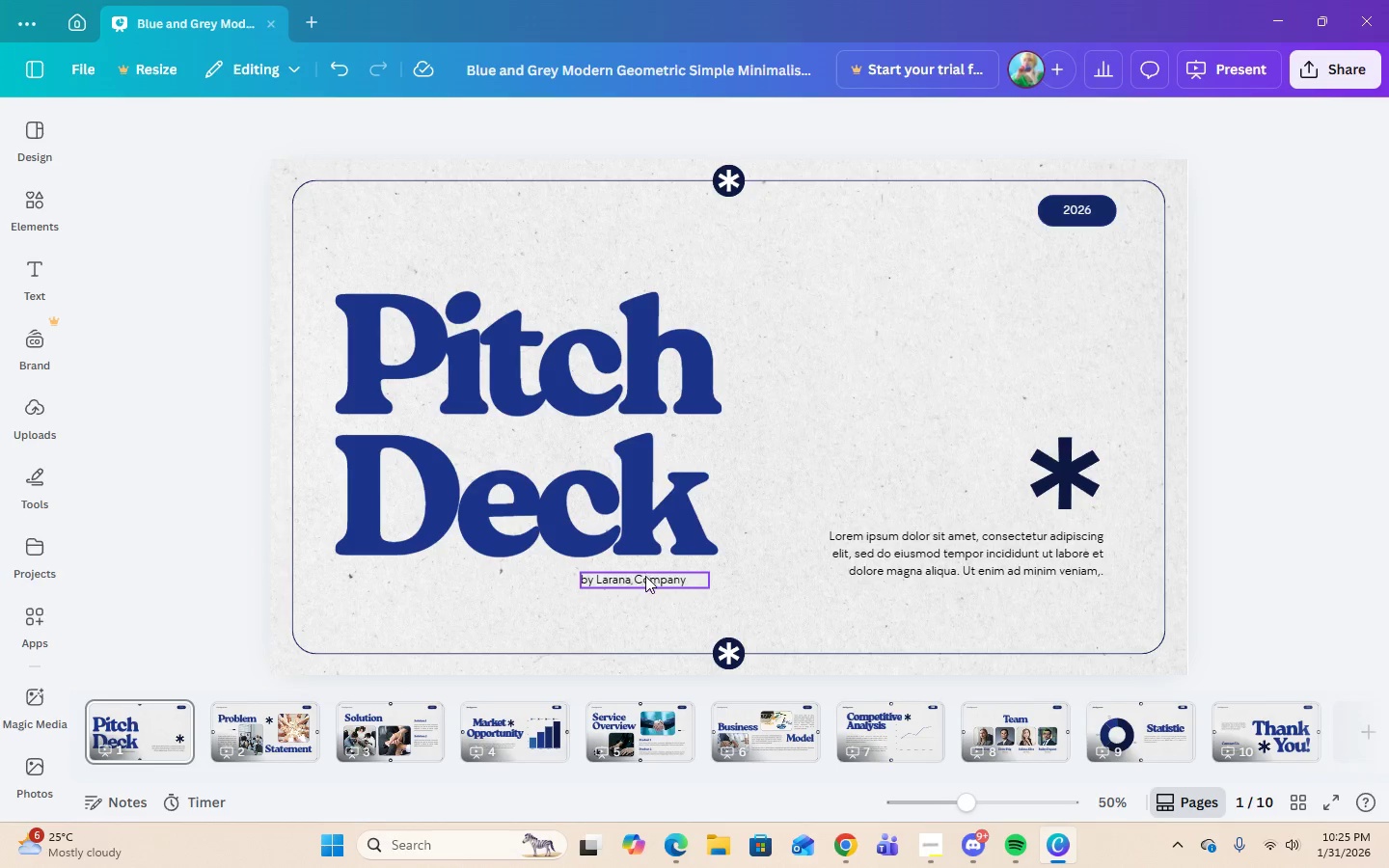 
left_click([645, 578])
 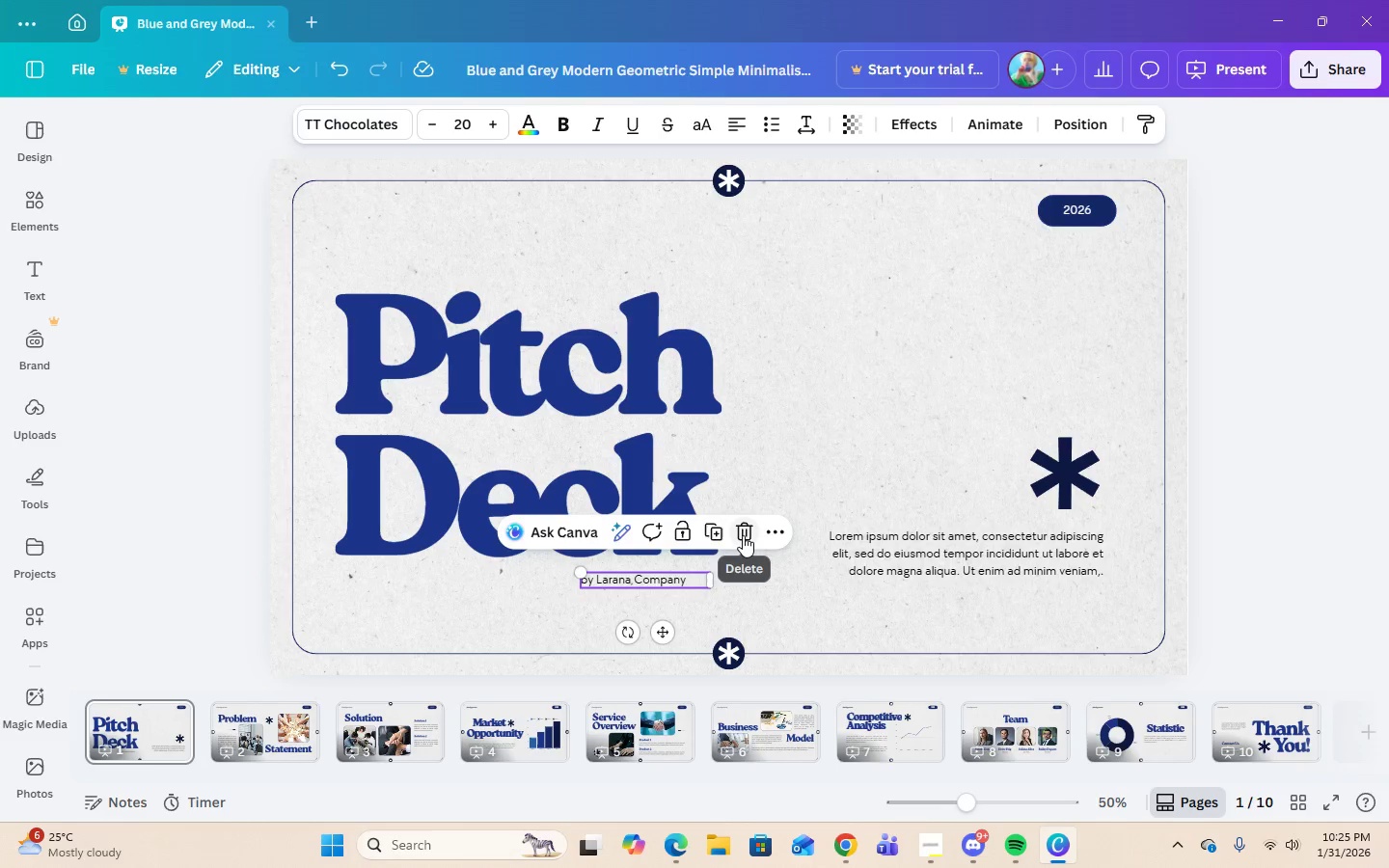 
left_click([743, 535])
 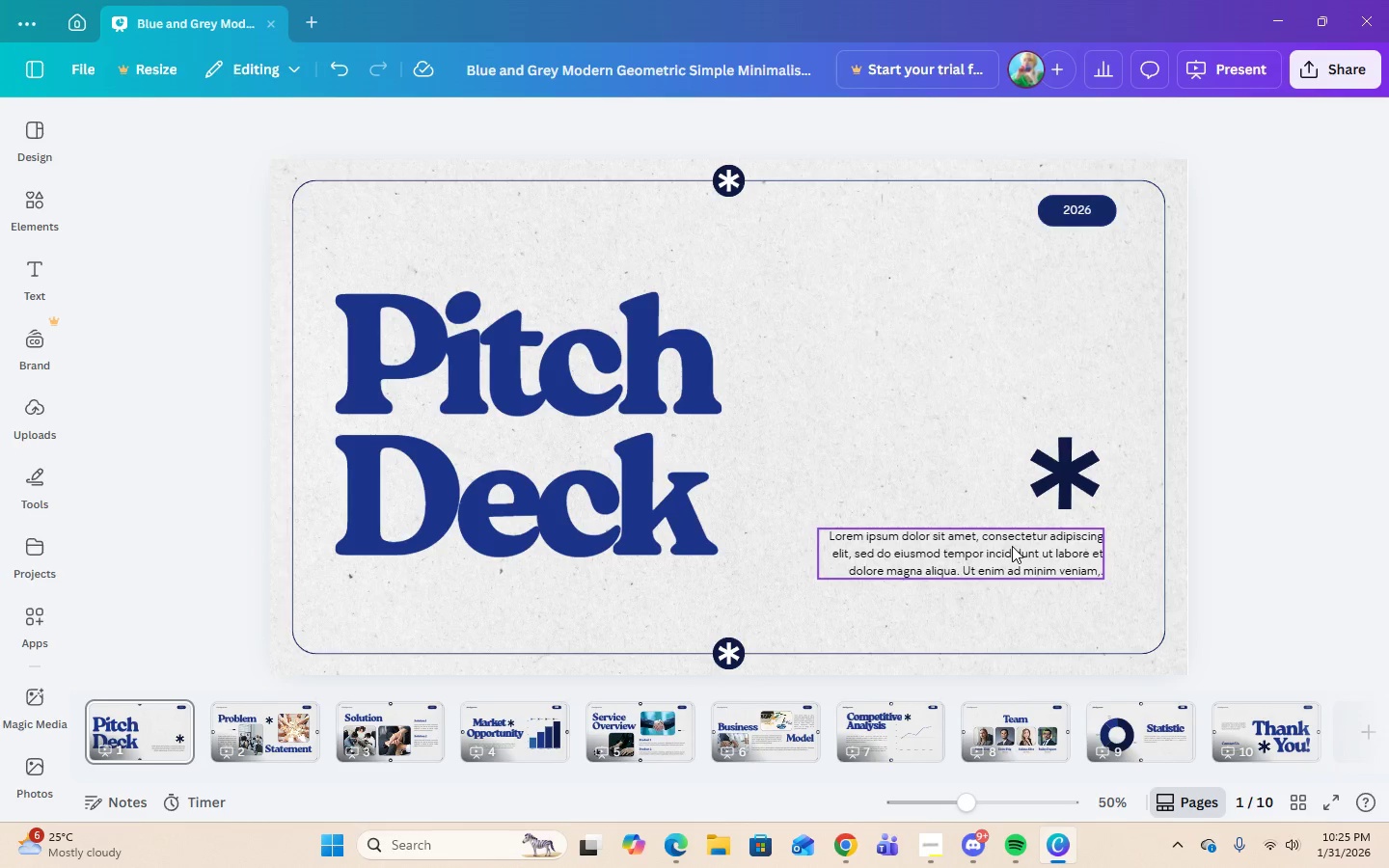 
left_click([1012, 546])
 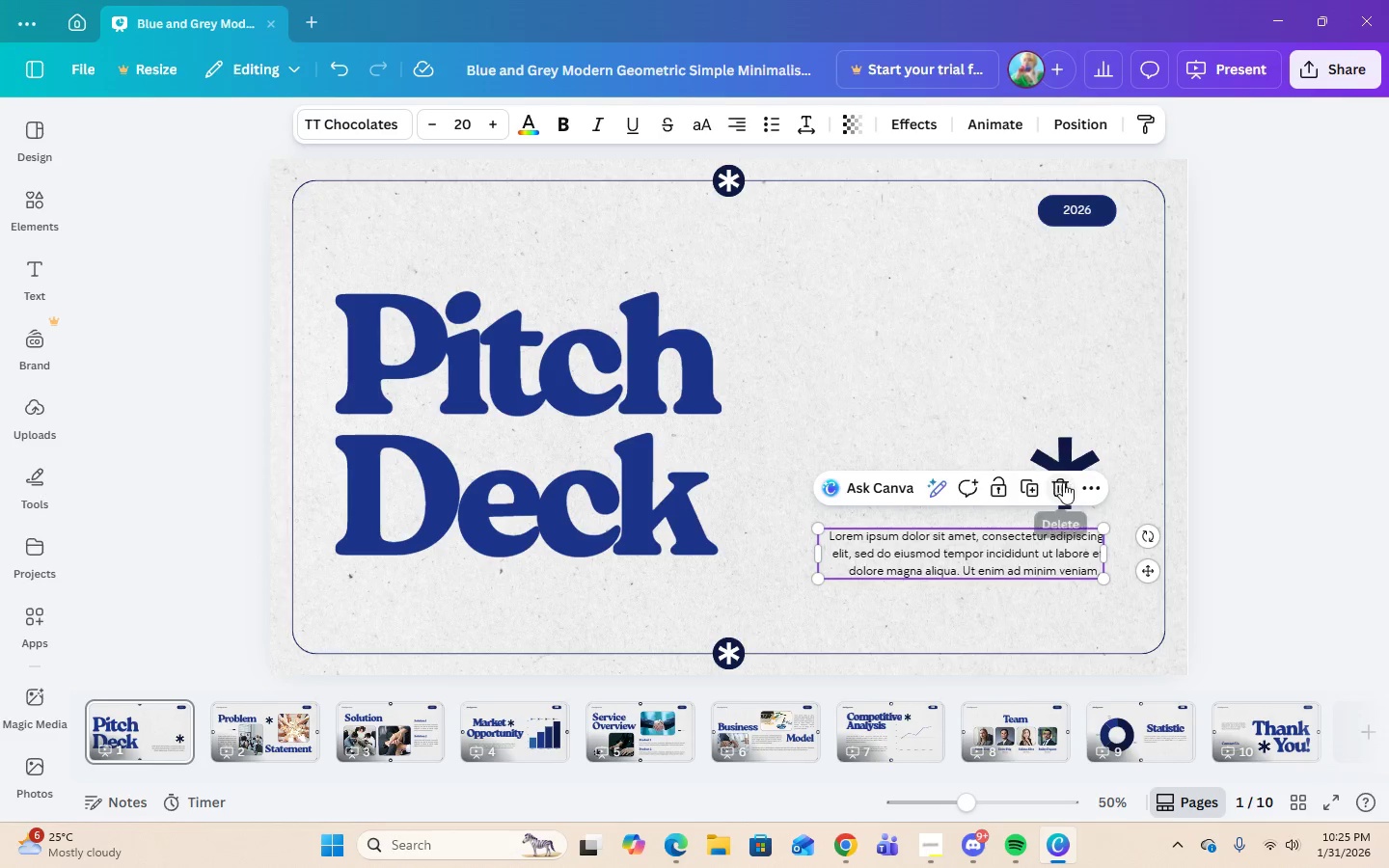 
left_click([1063, 488])
 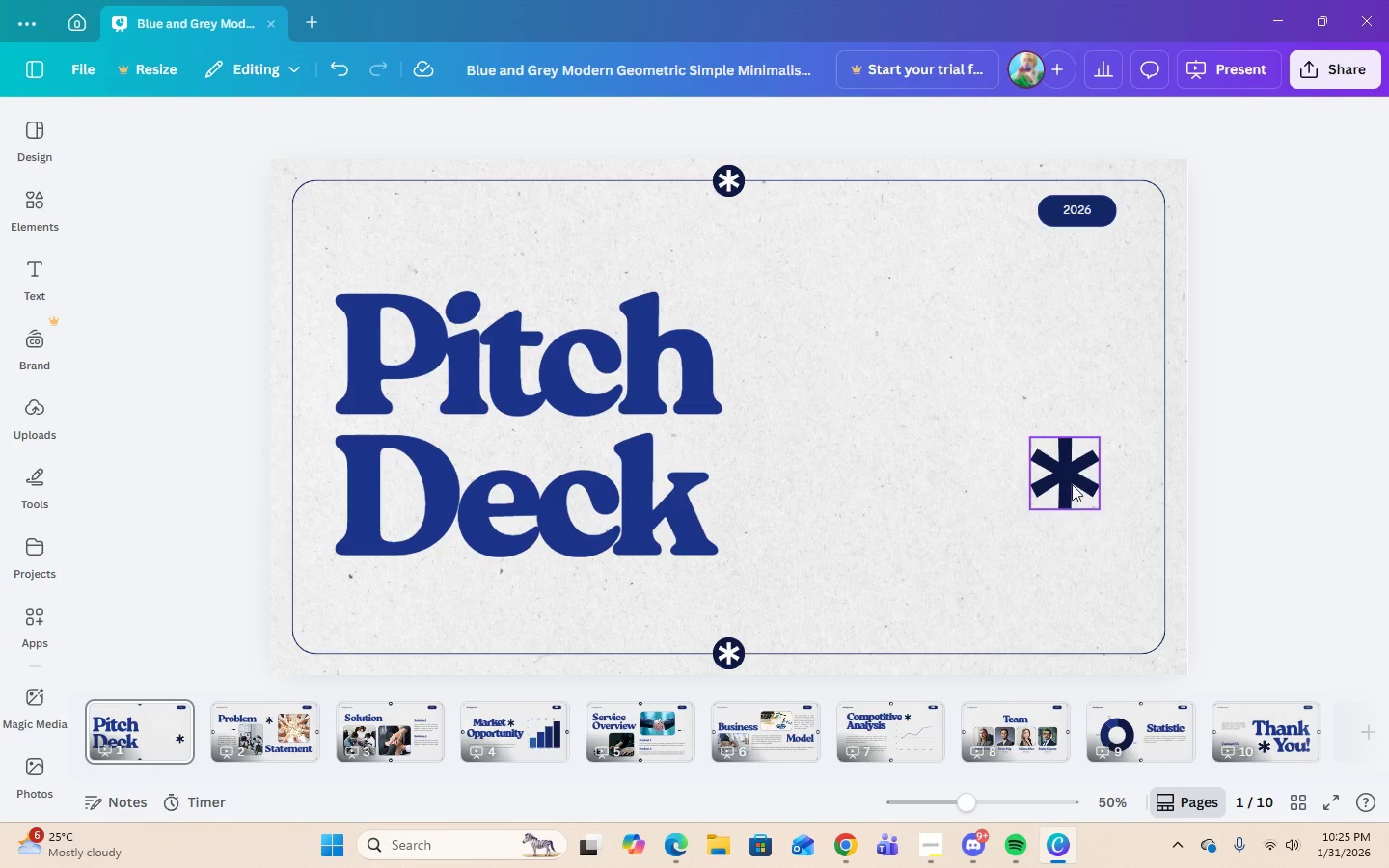 
left_click([1072, 481])
 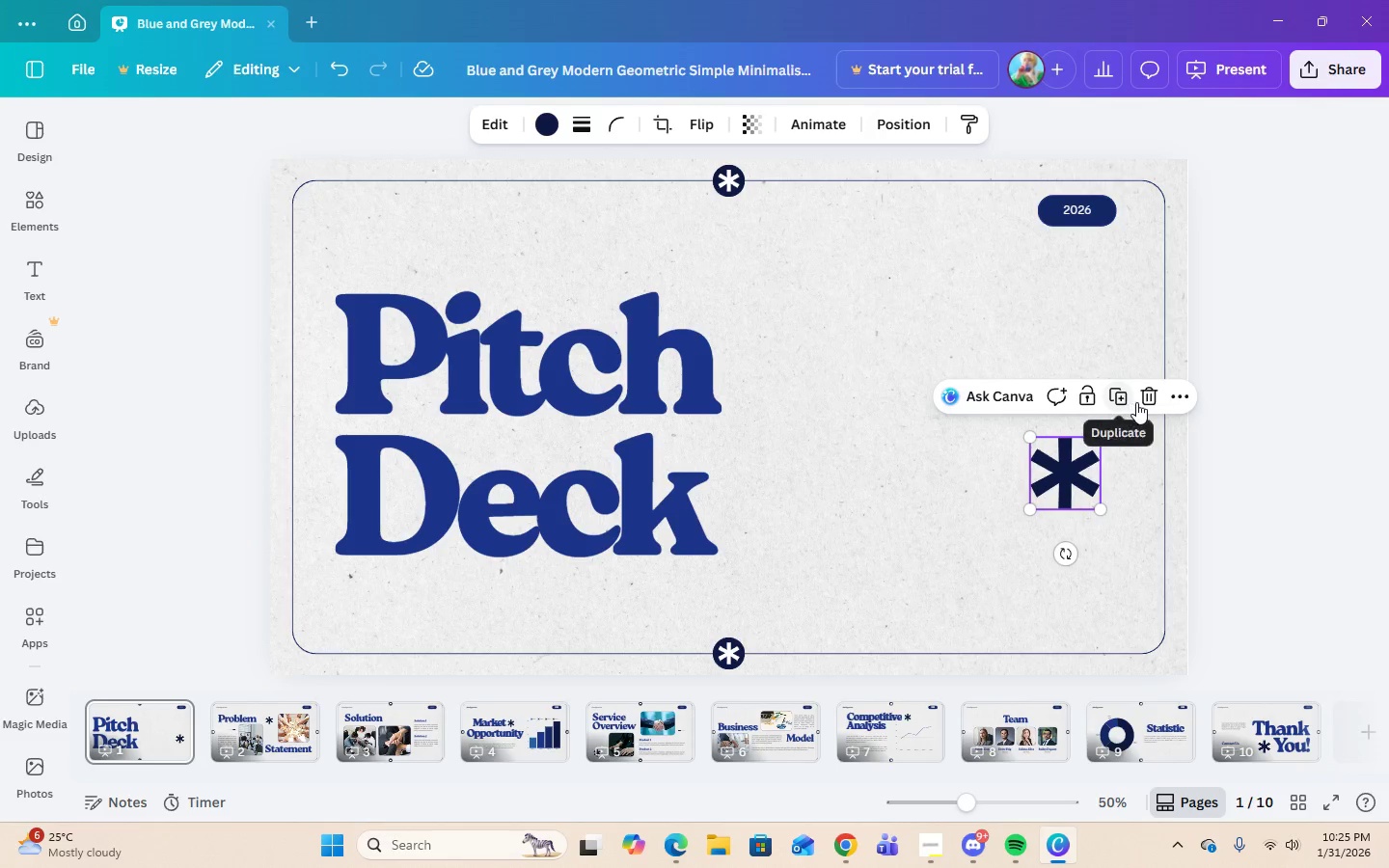 
left_click([1140, 401])
 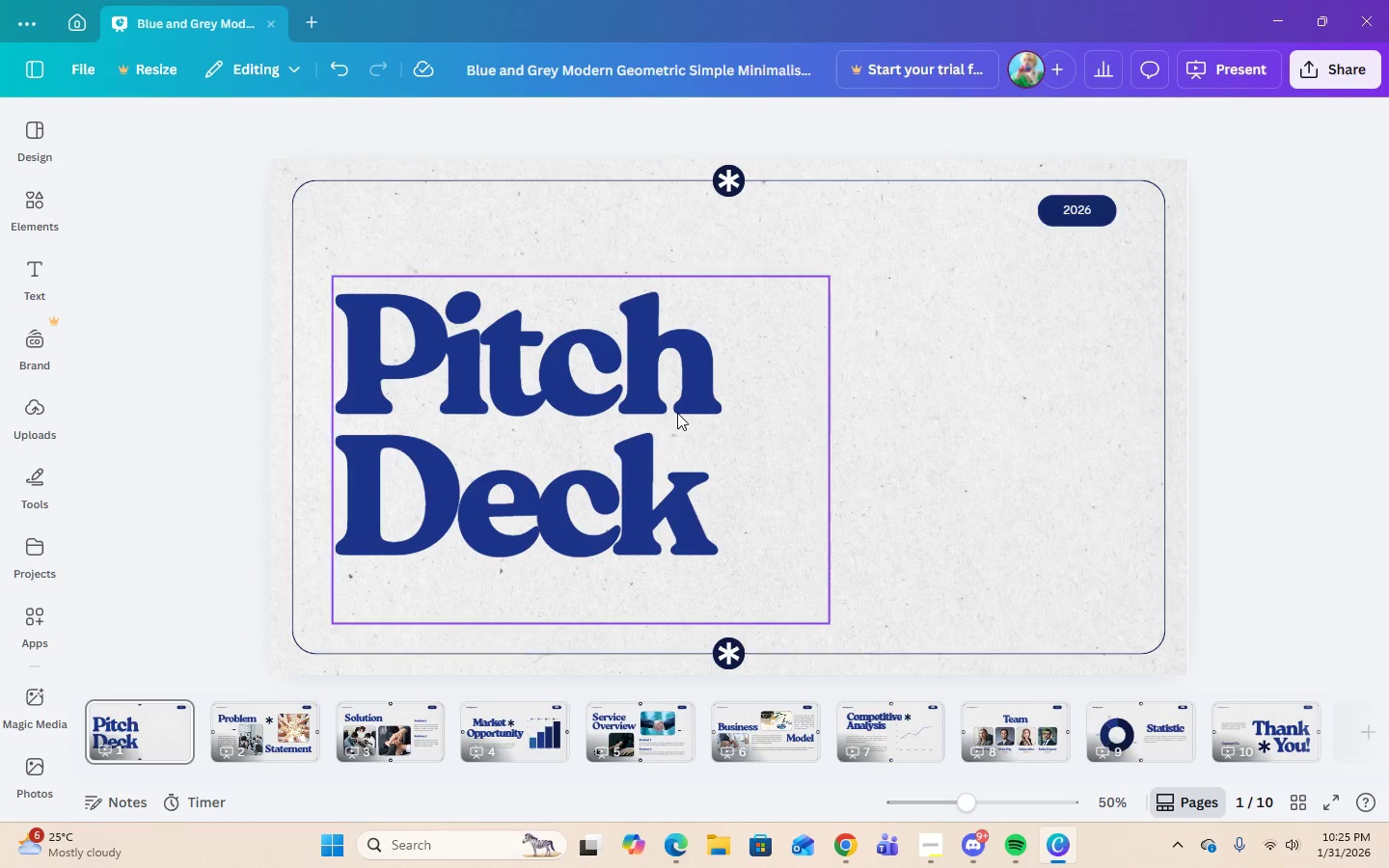 
left_click([661, 415])
 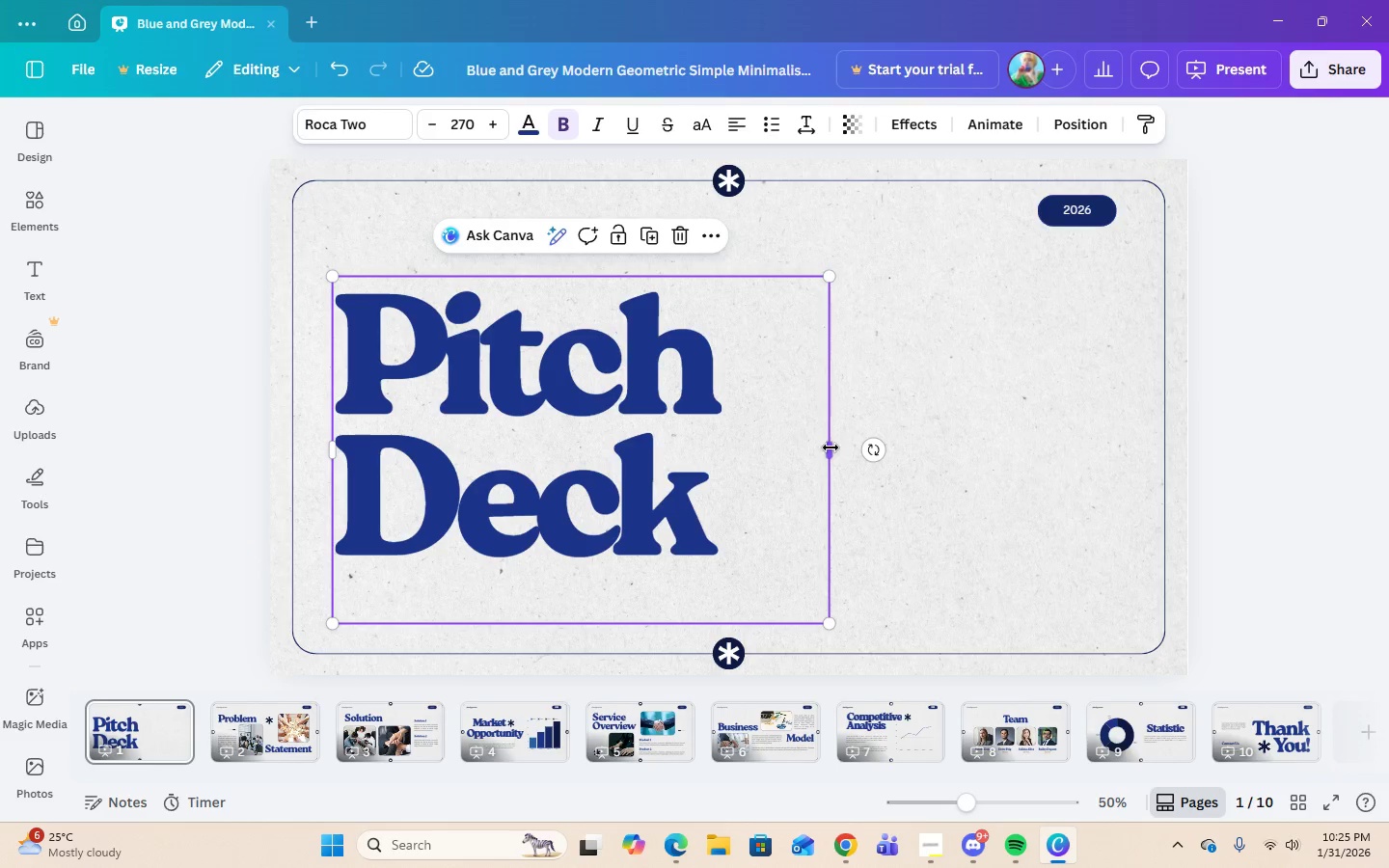 
left_click_drag(start_coordinate=[831, 448], to_coordinate=[1082, 436])
 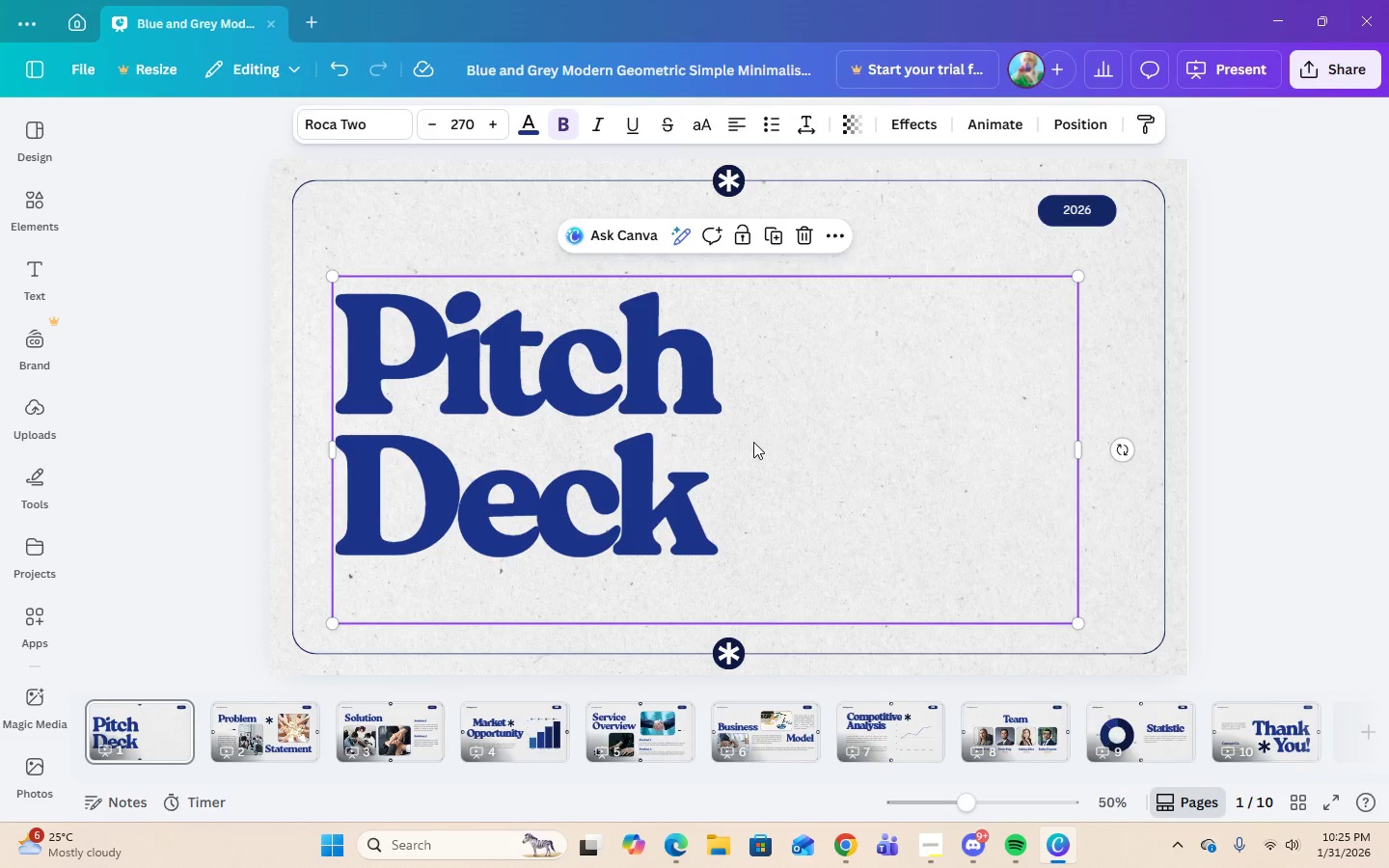 
left_click([736, 463])
 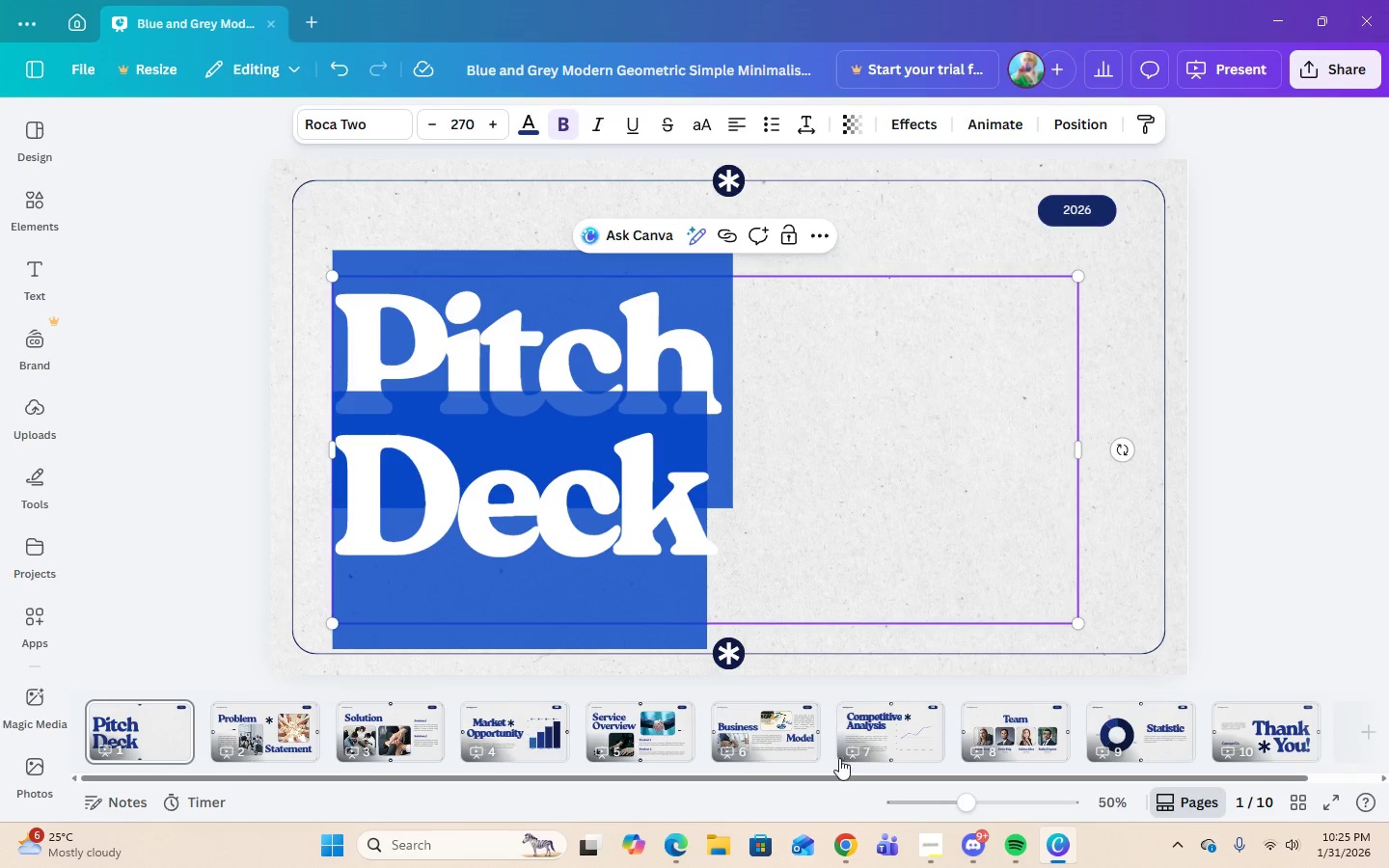 
left_click([934, 841])